 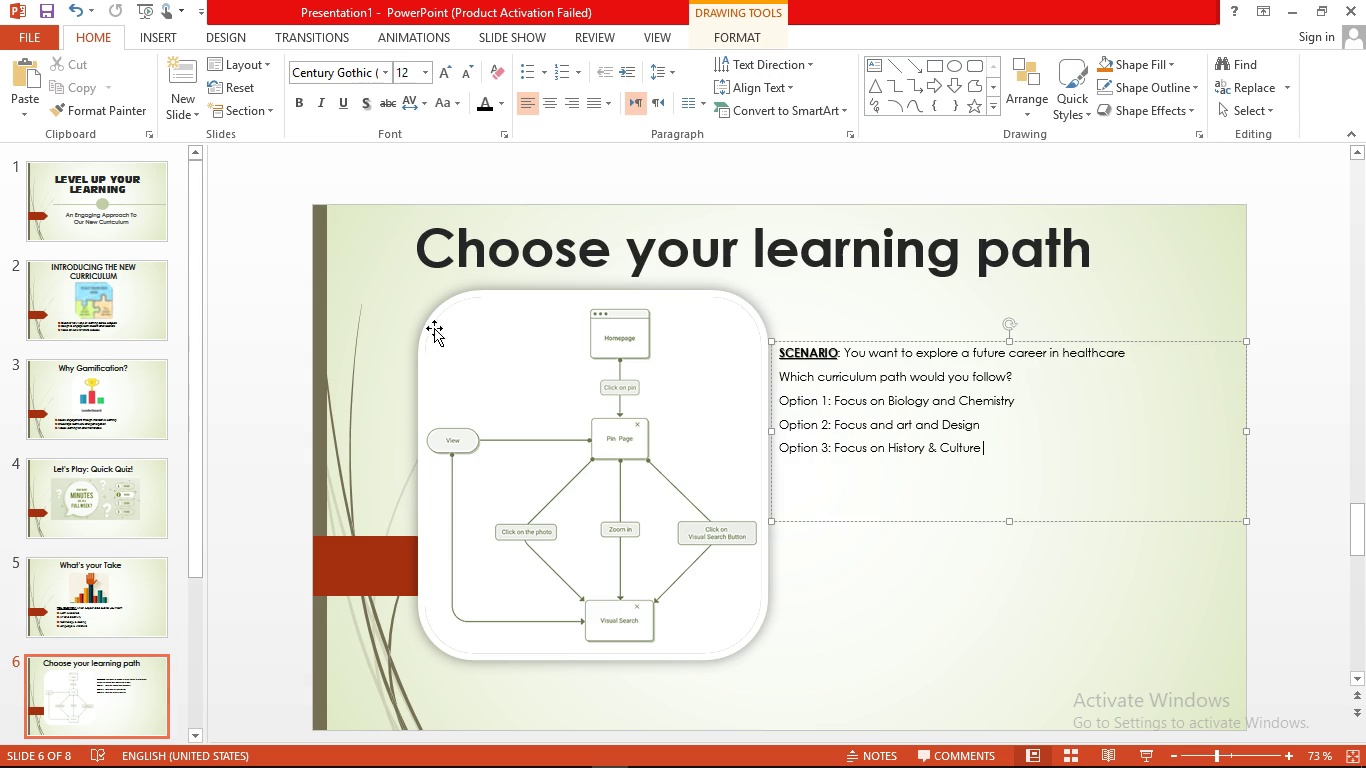 
left_click([364, 352])
 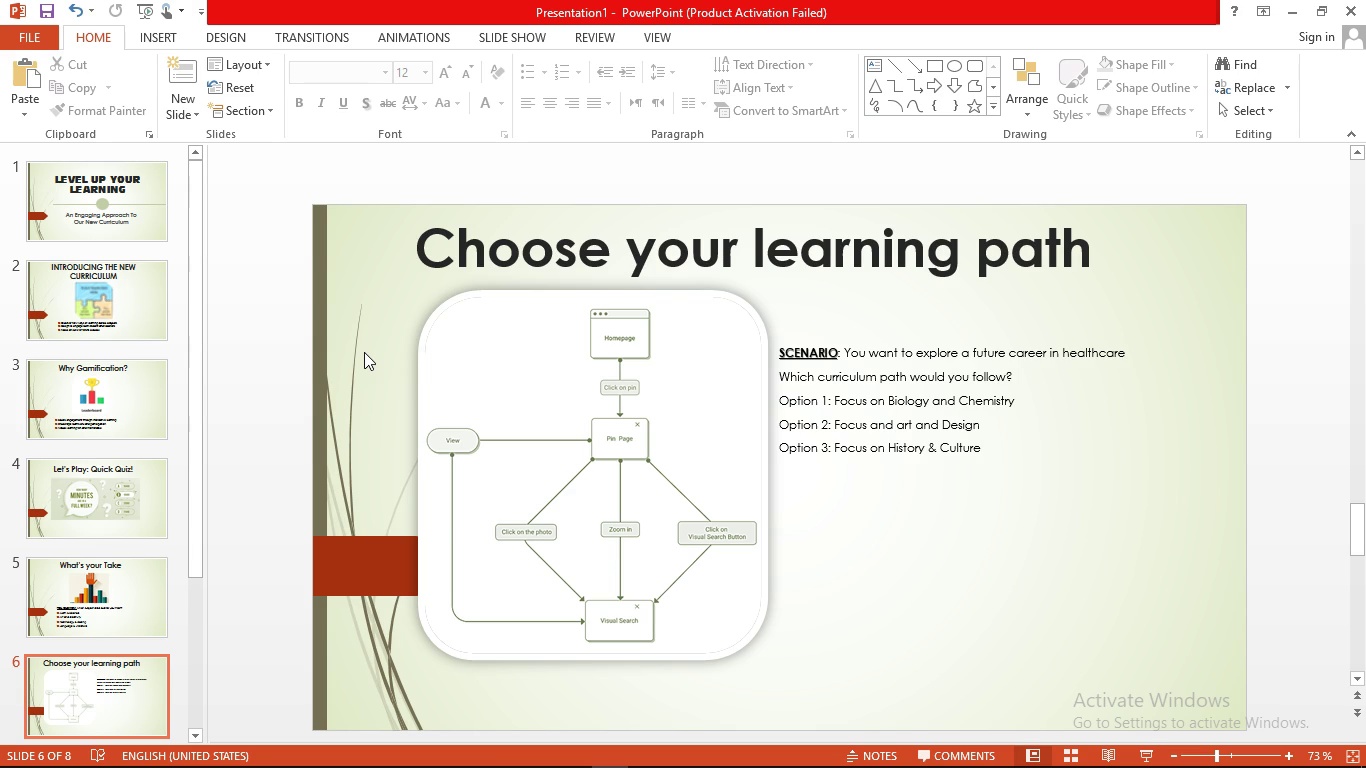 
left_click([452, 356])
 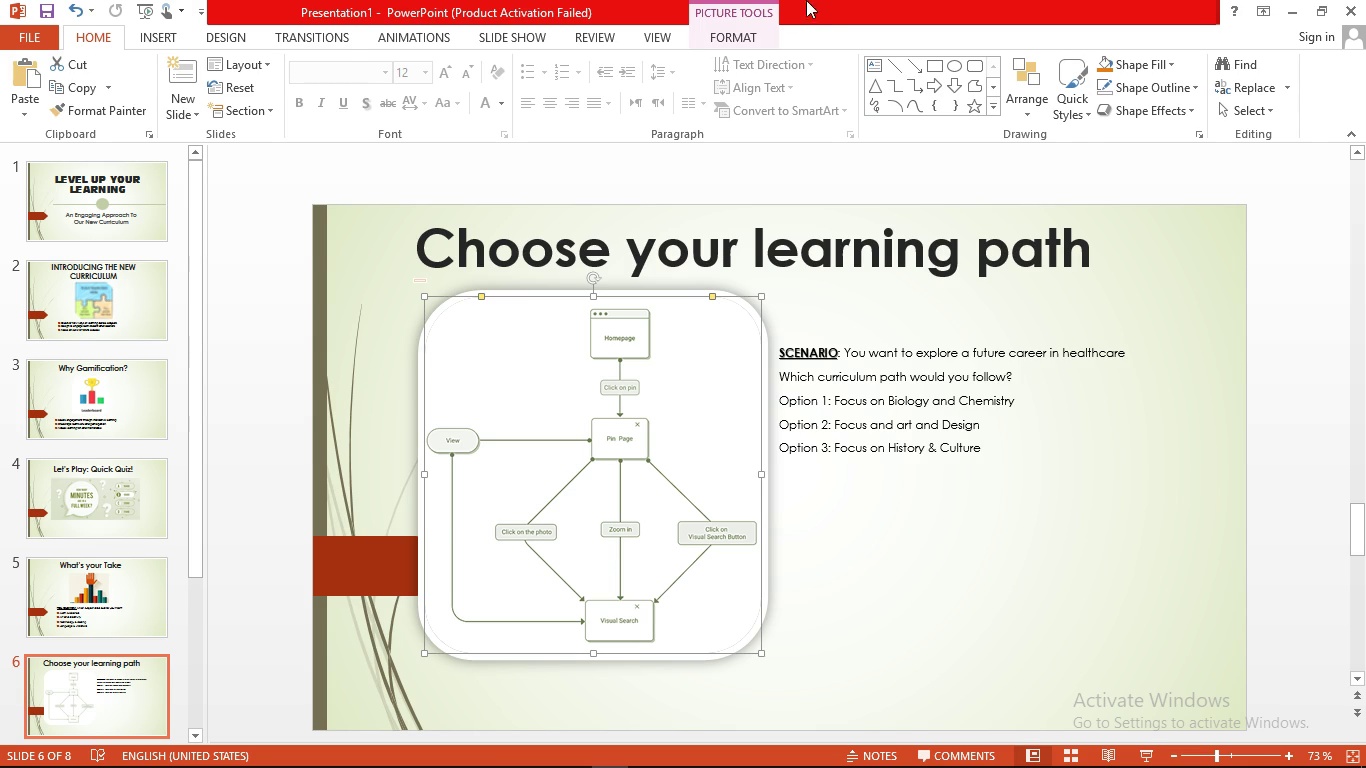 
left_click([750, 39])
 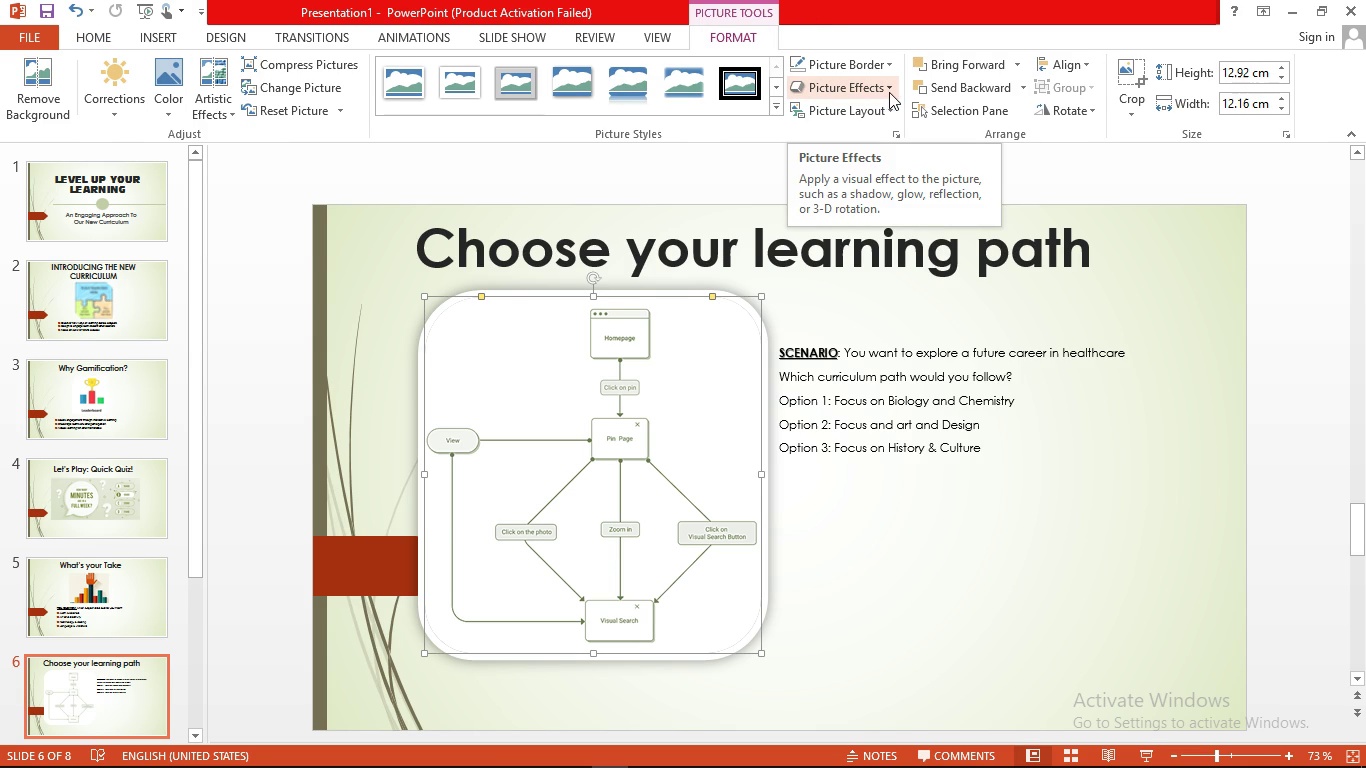 
left_click([889, 92])
 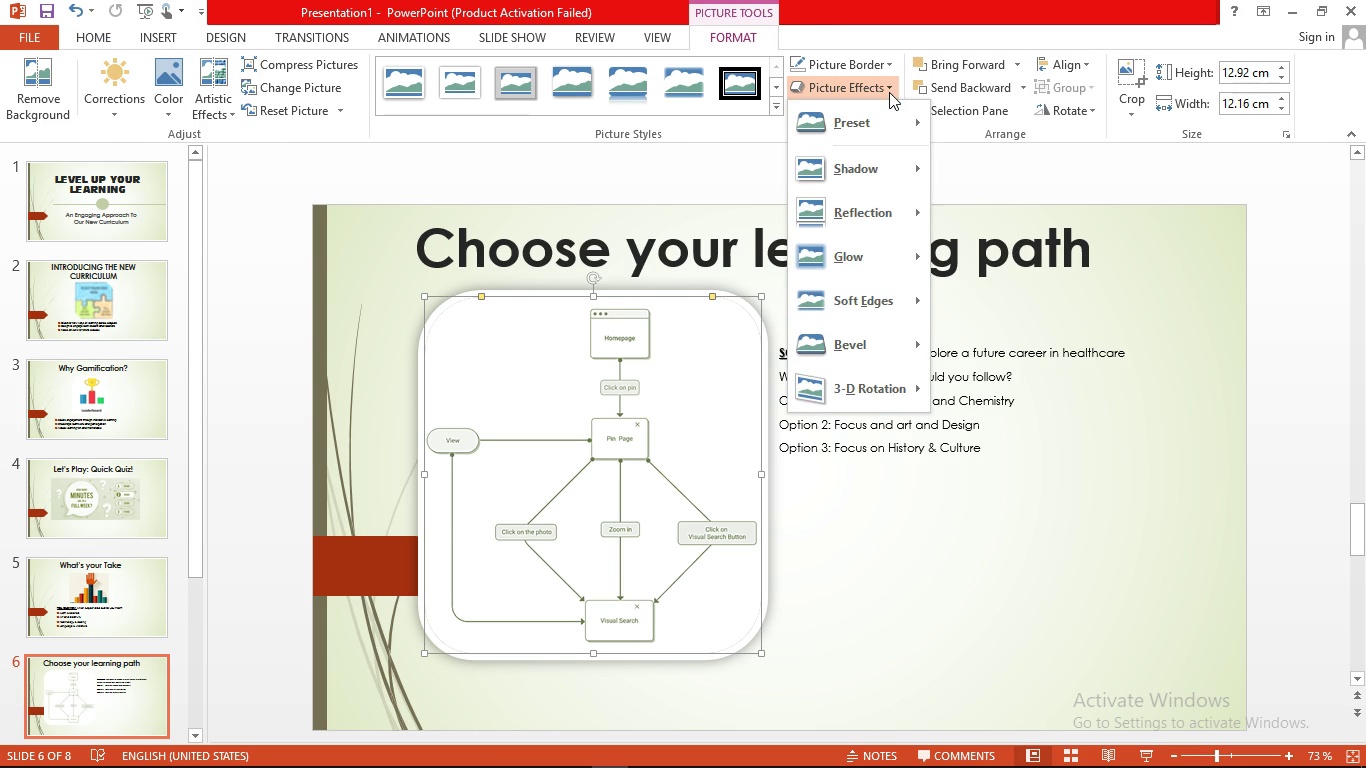 
left_click([889, 92])
 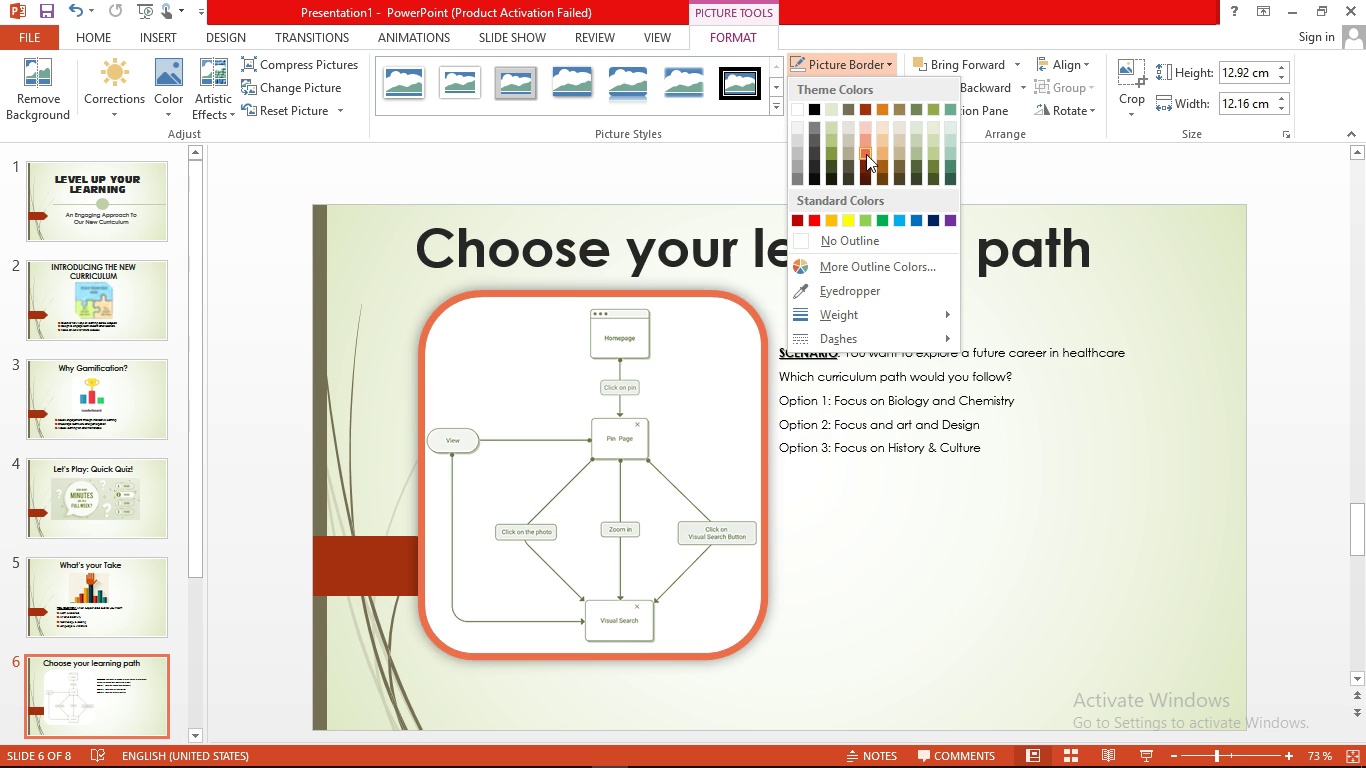 
wait(16.83)
 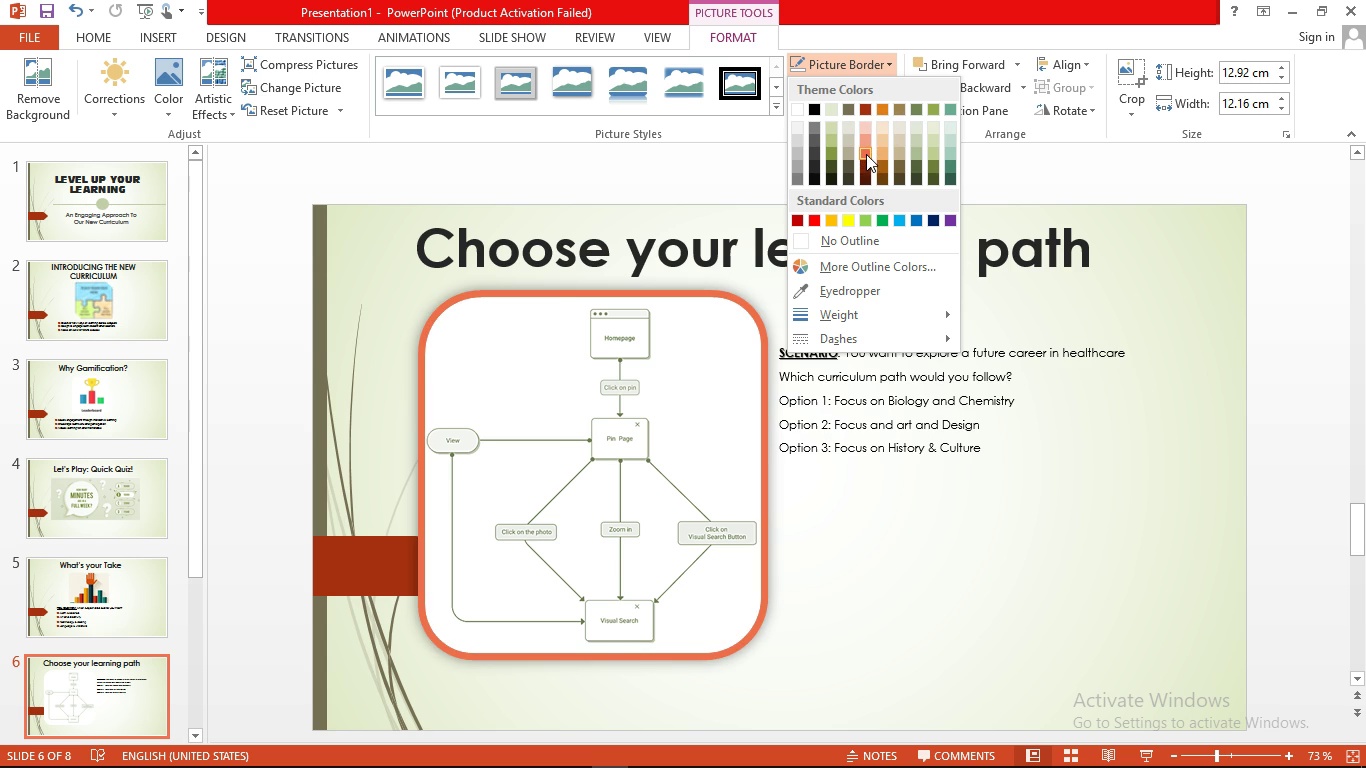 
left_click([870, 109])
 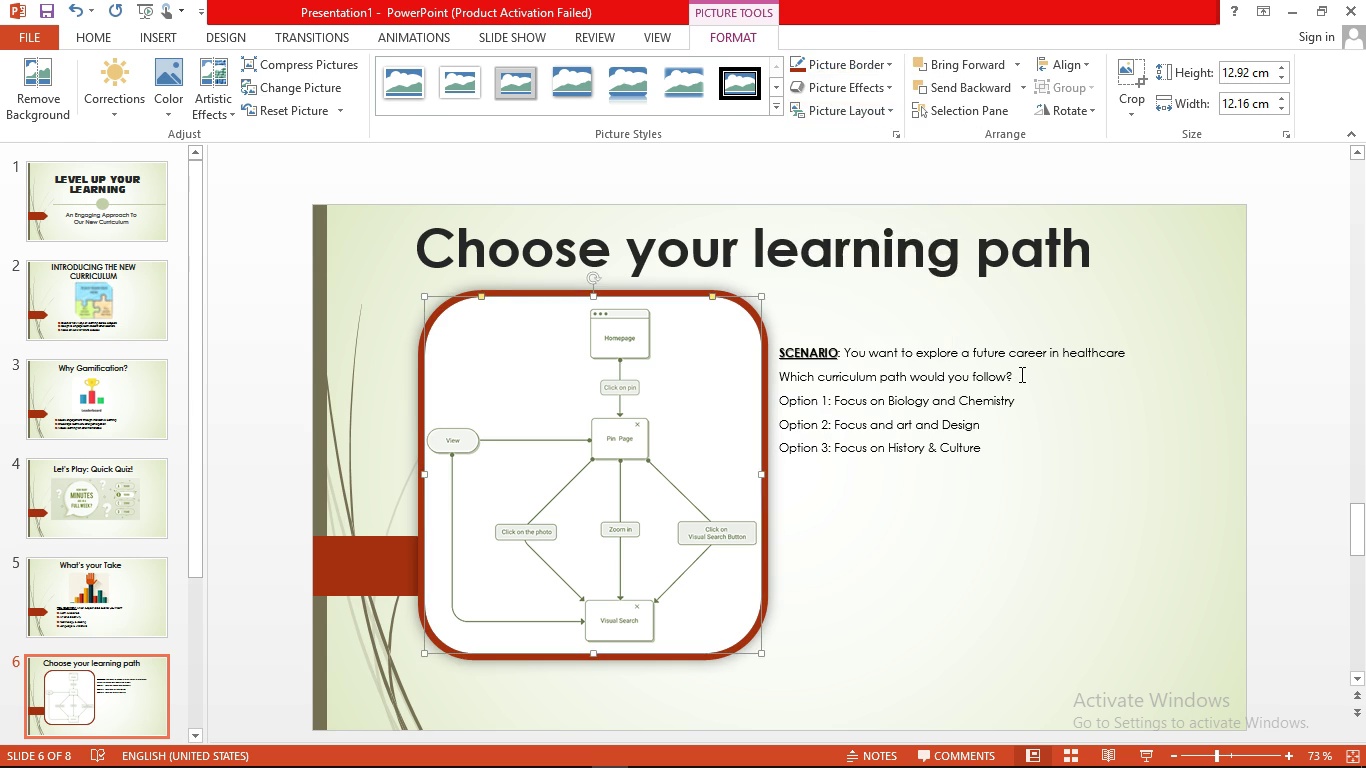 
left_click([1021, 375])
 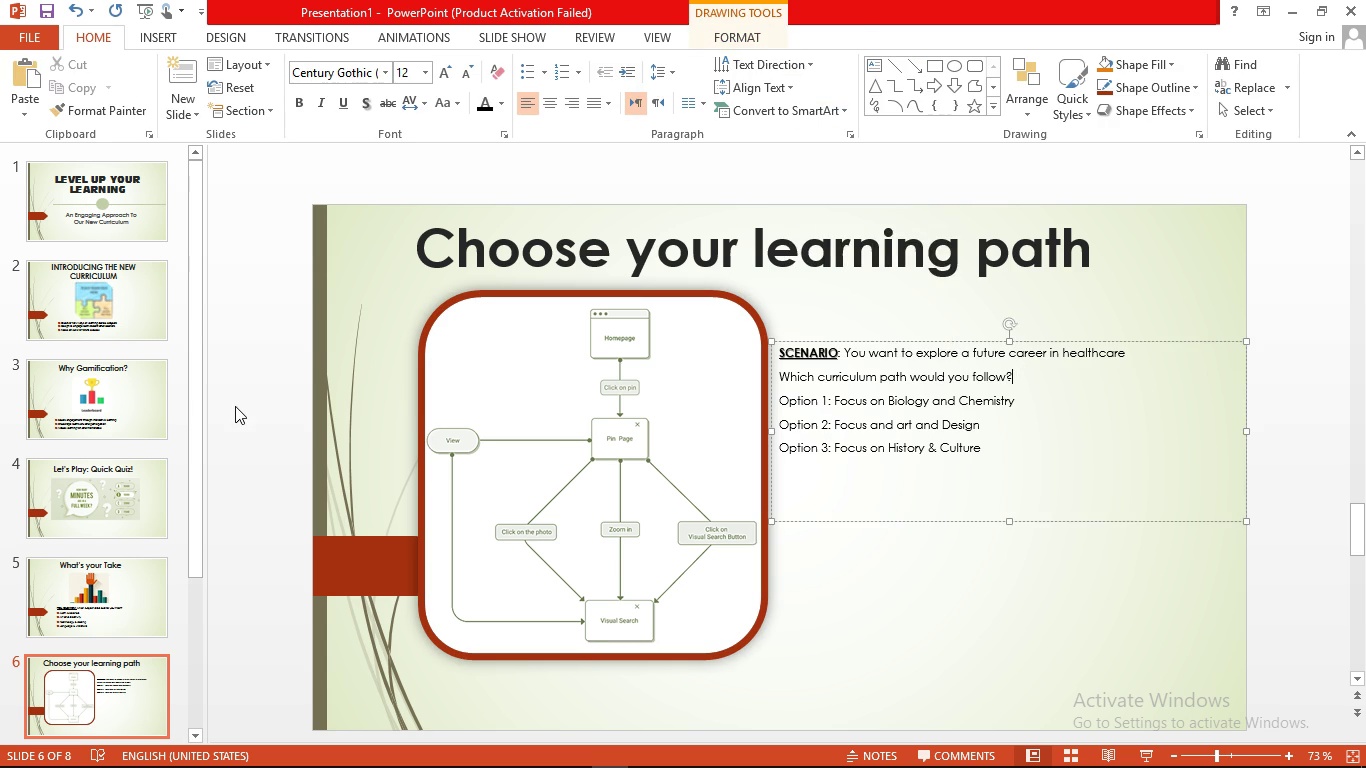 
left_click([235, 406])